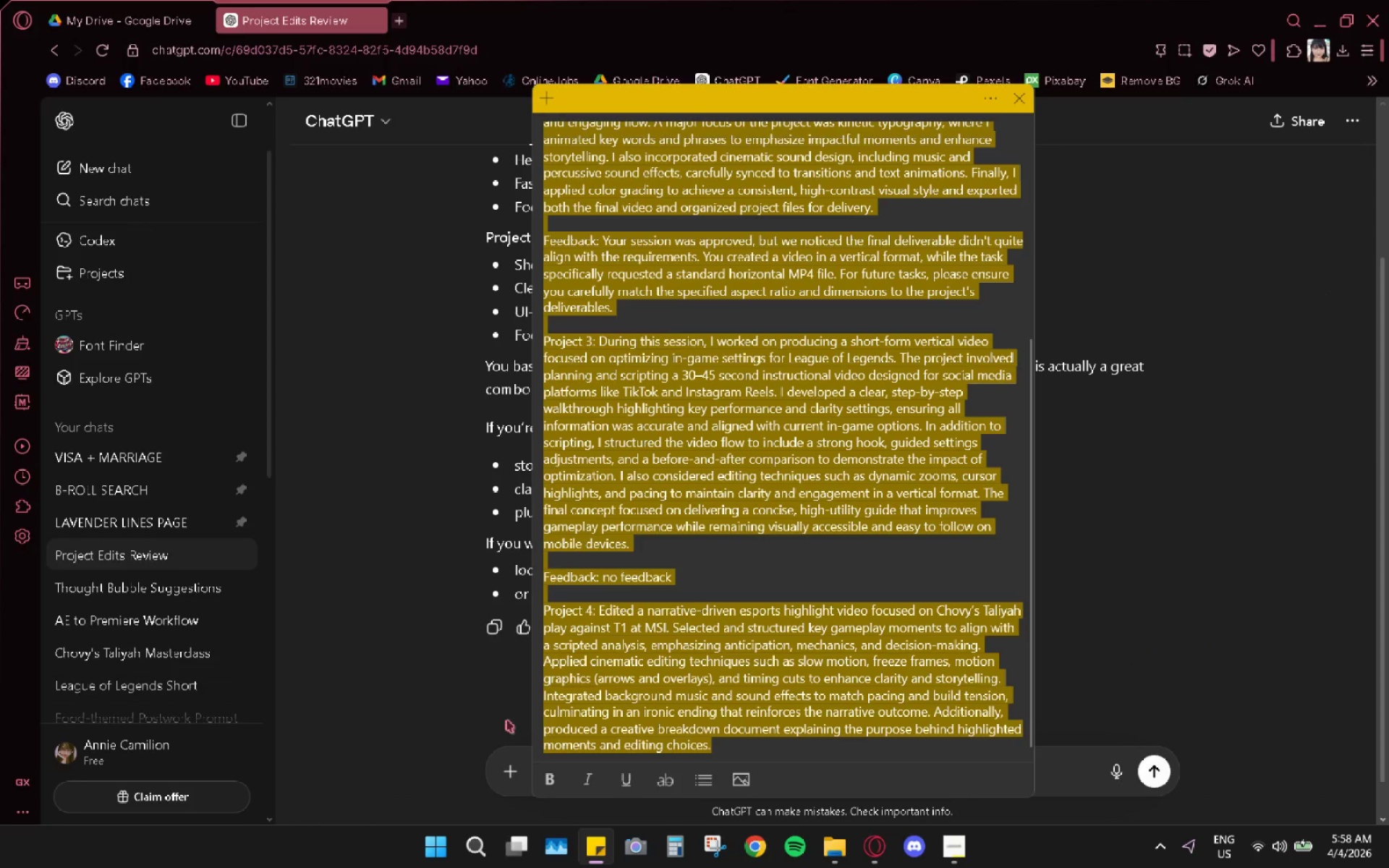 
left_click([478, 718])
 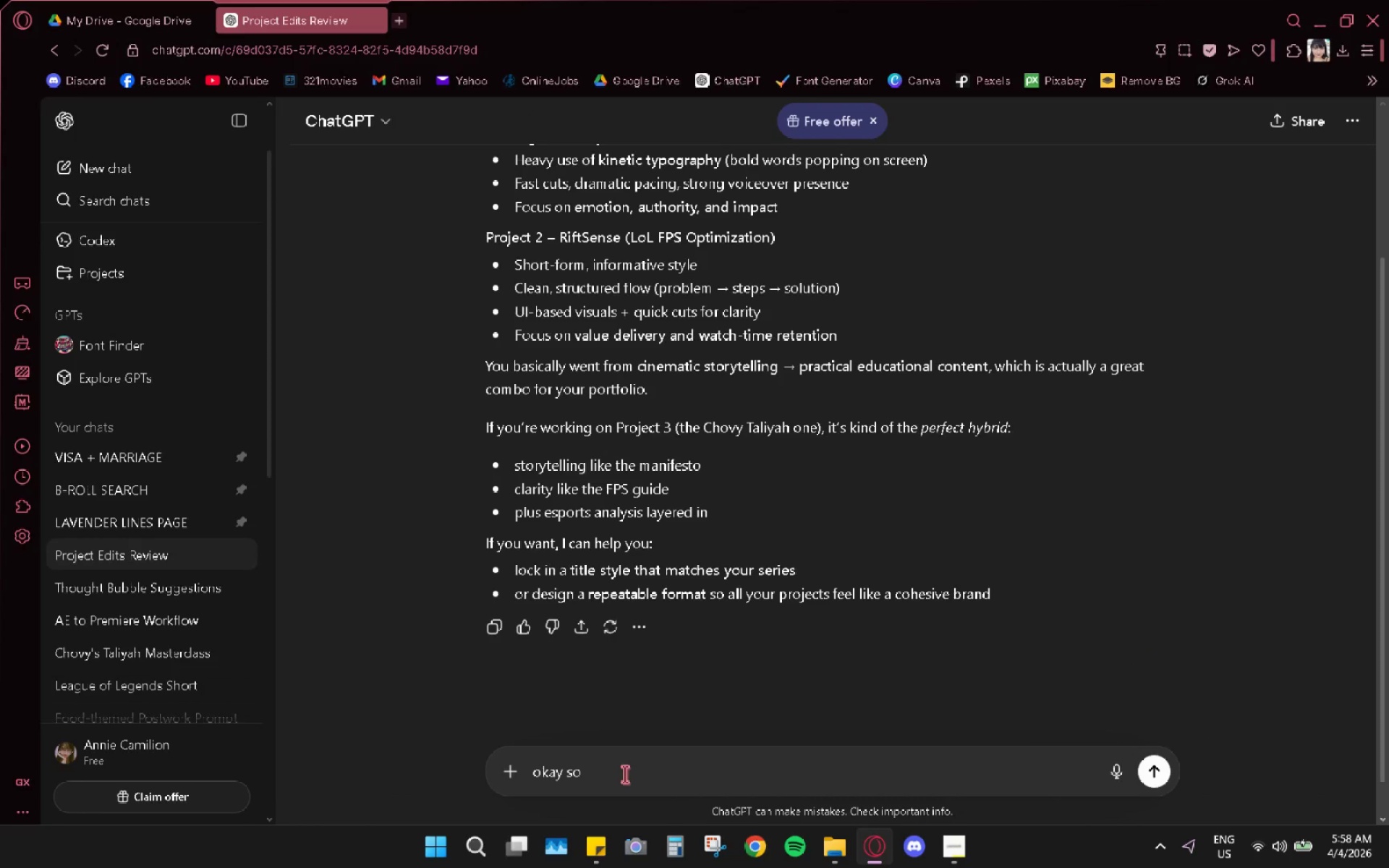 
left_click([624, 774])
 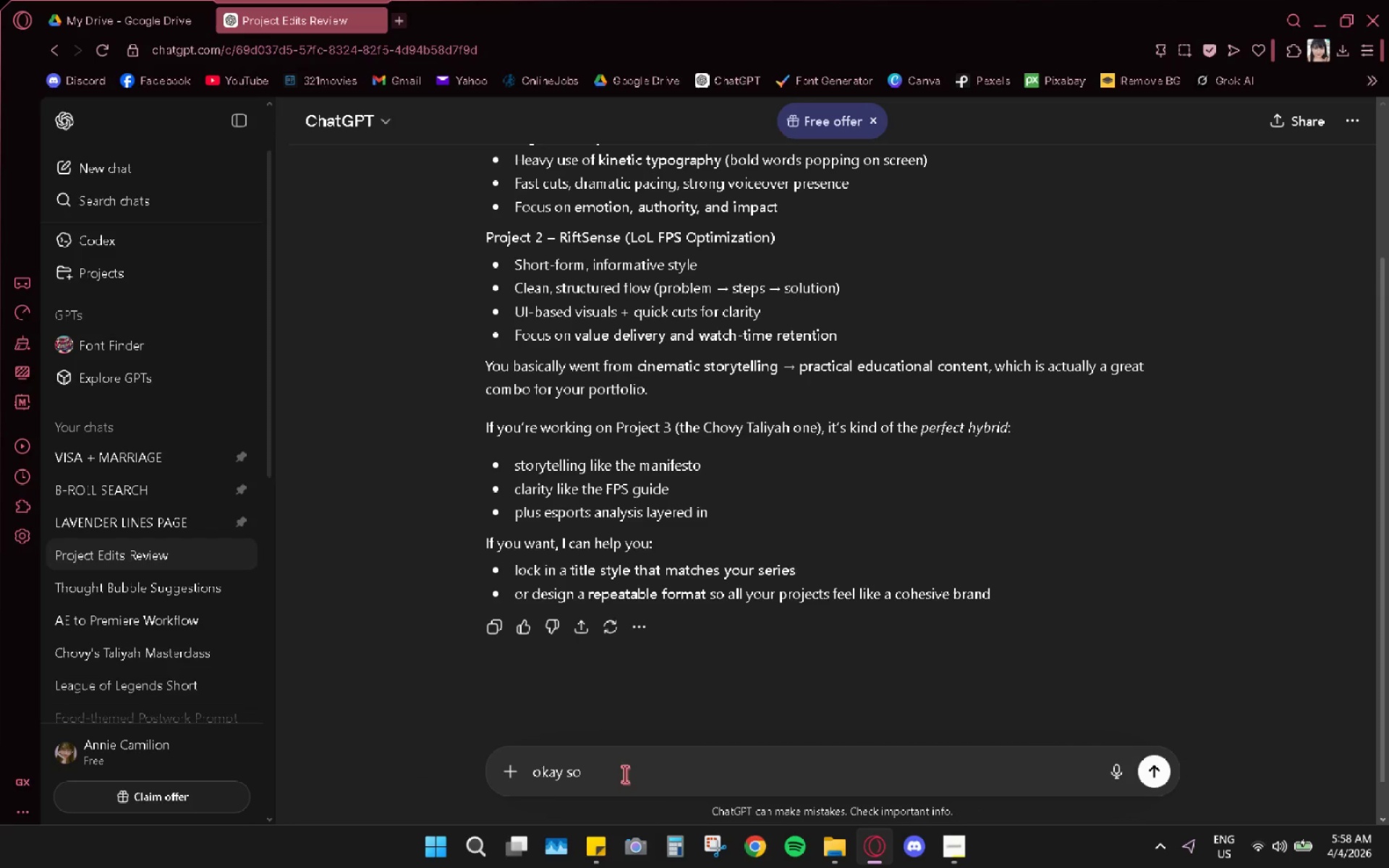 
key(Backspace)
 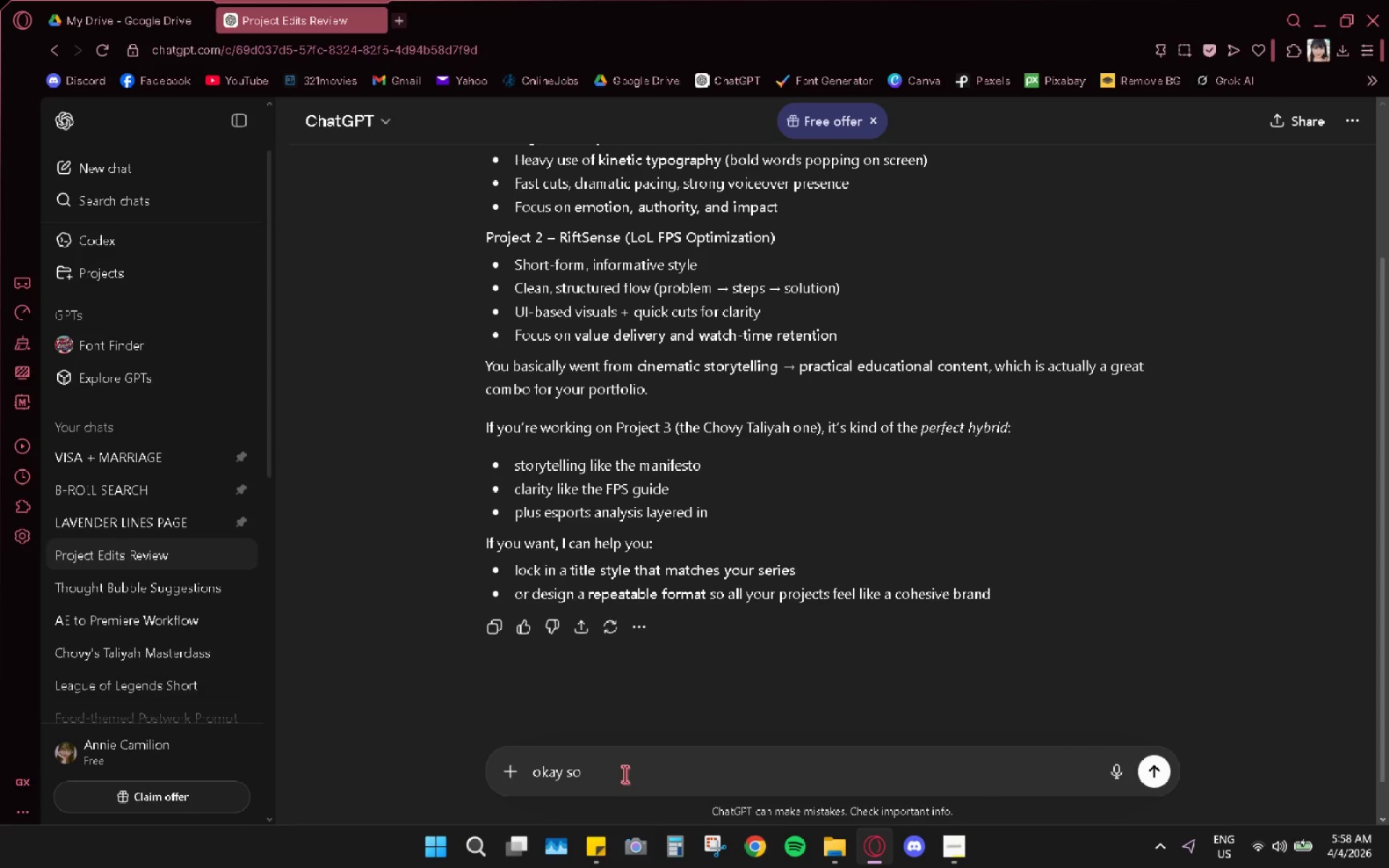 
key(Shift+ShiftRight)
 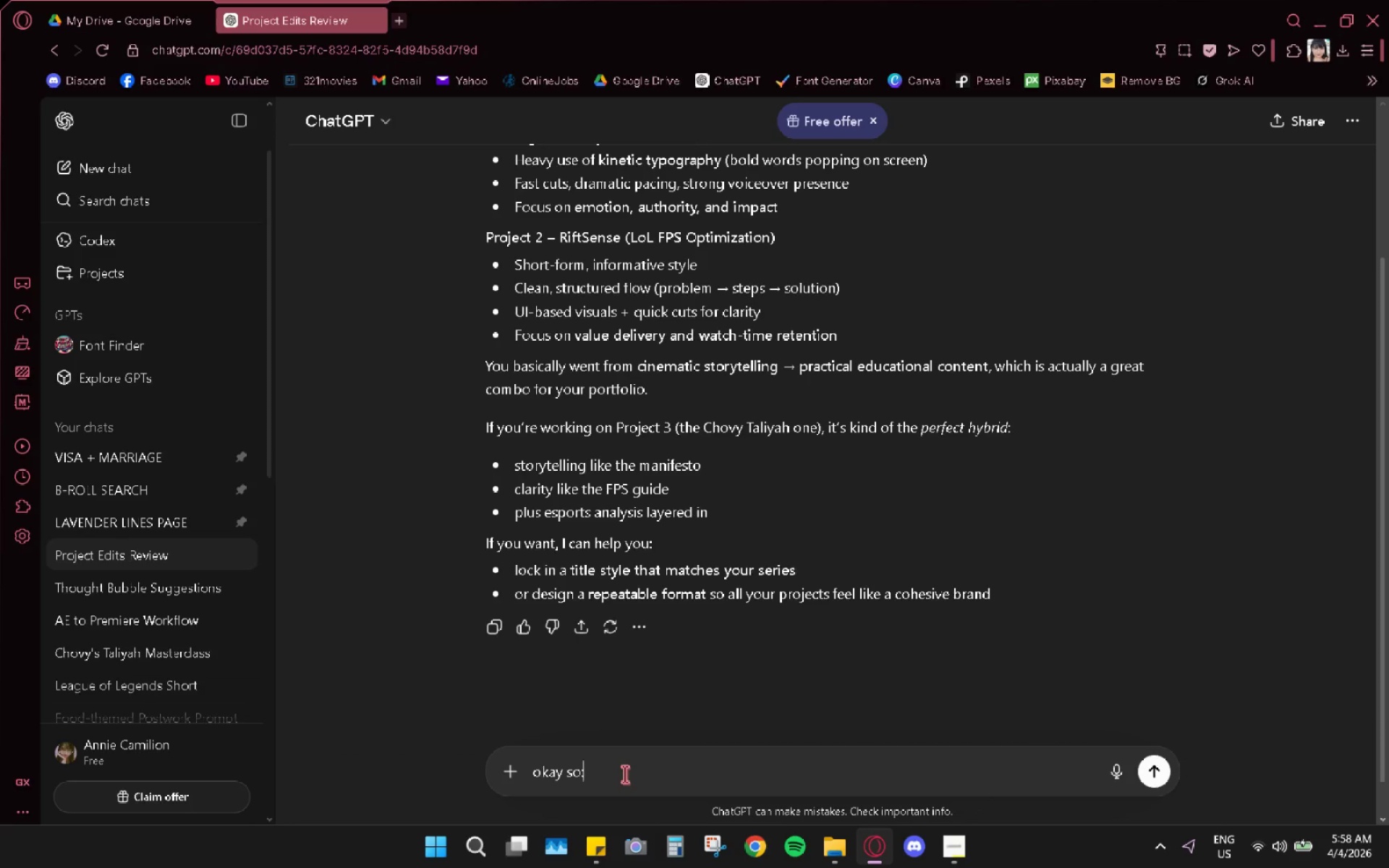 
key(Shift+Semicolon)
 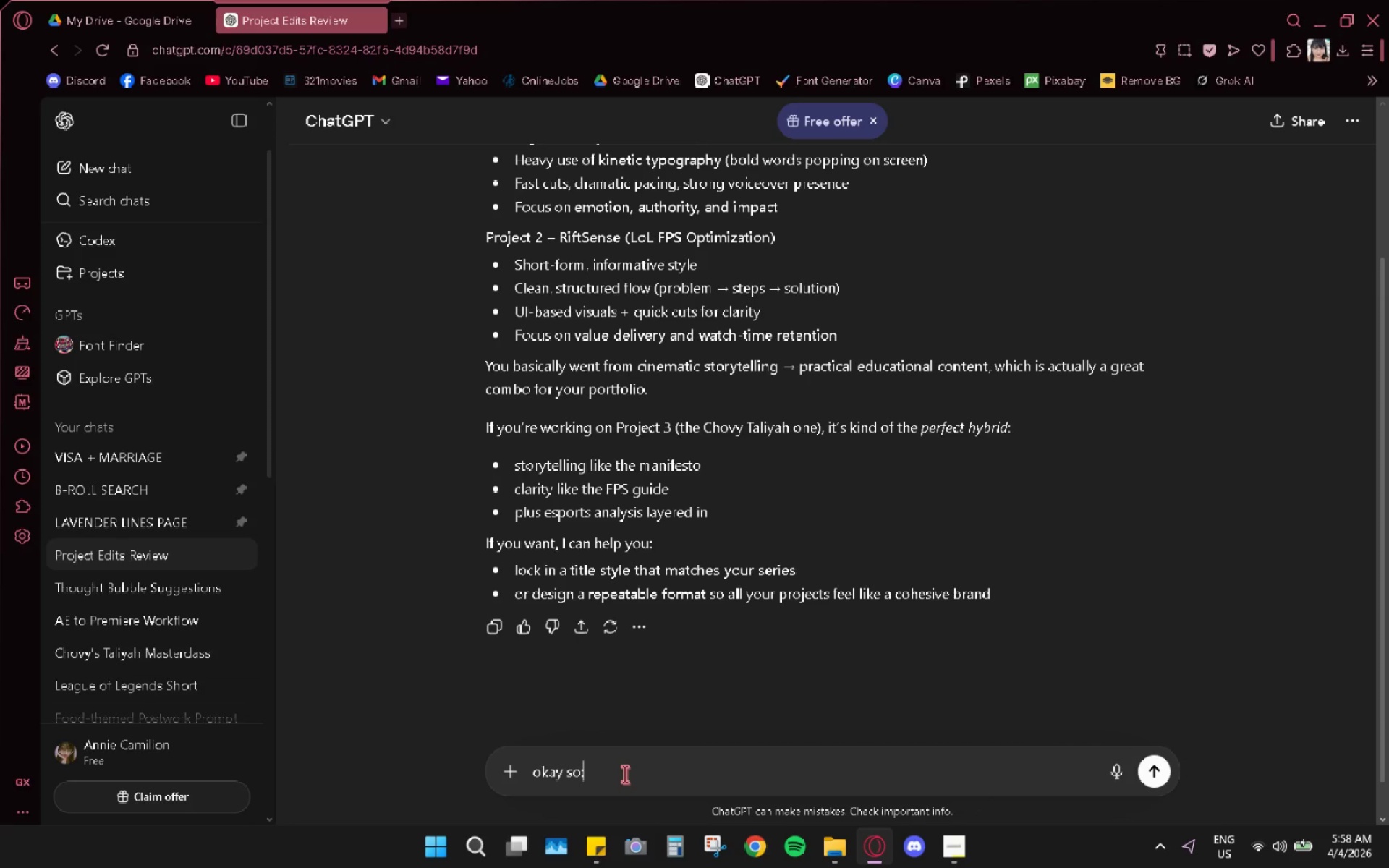 
key(Shift+Enter)
 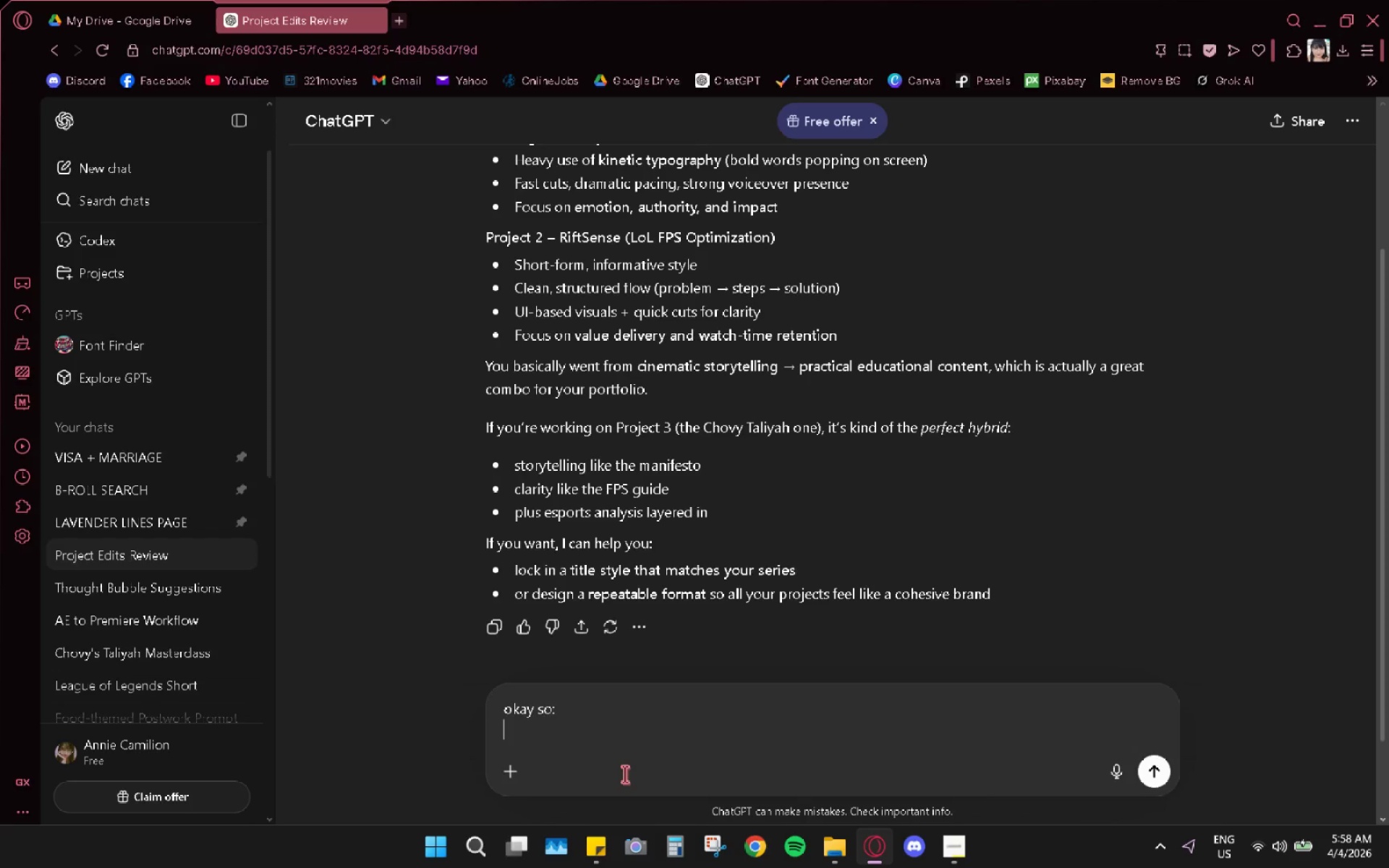 
key(Shift+Enter)
 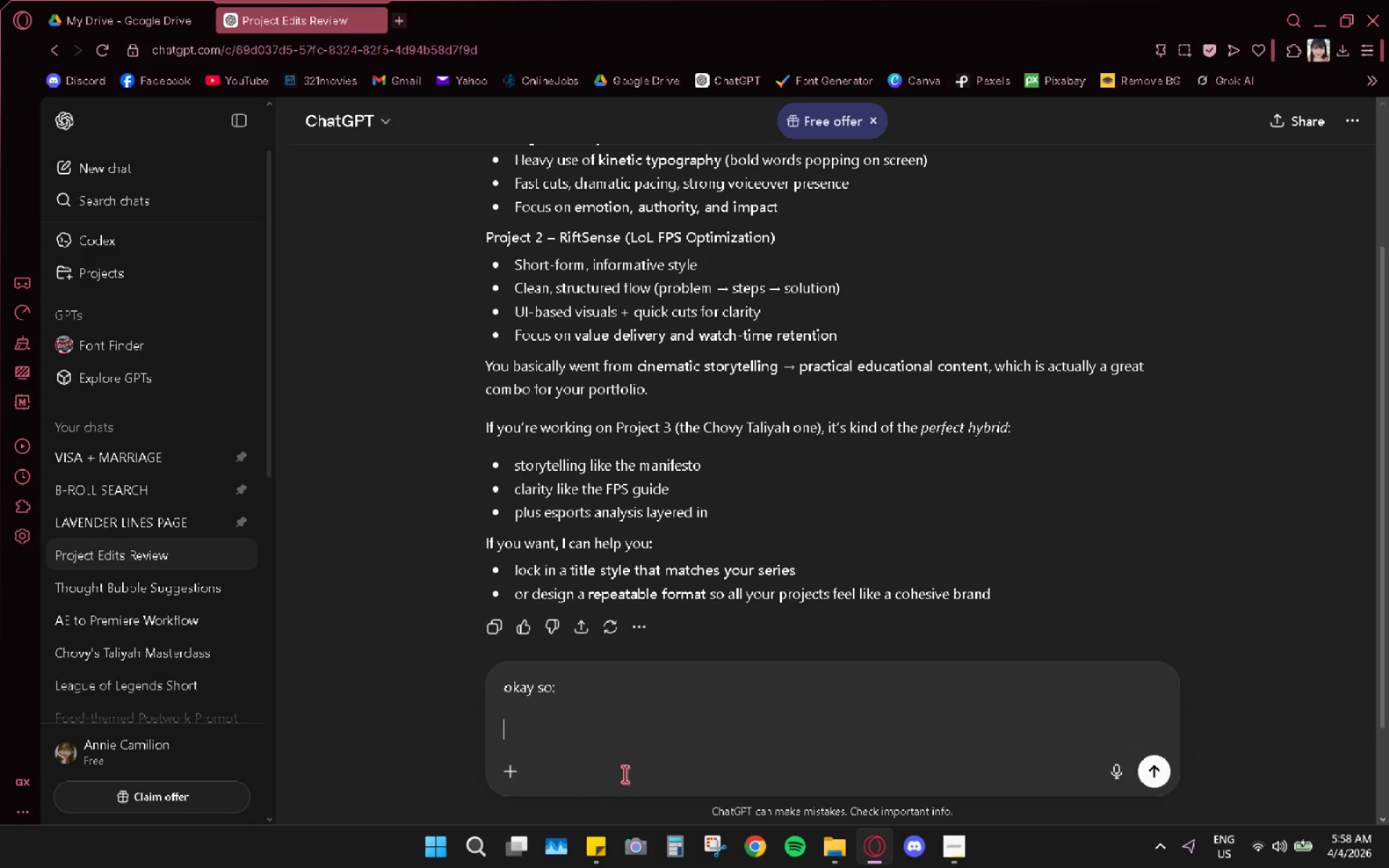 
key(Control+V)
 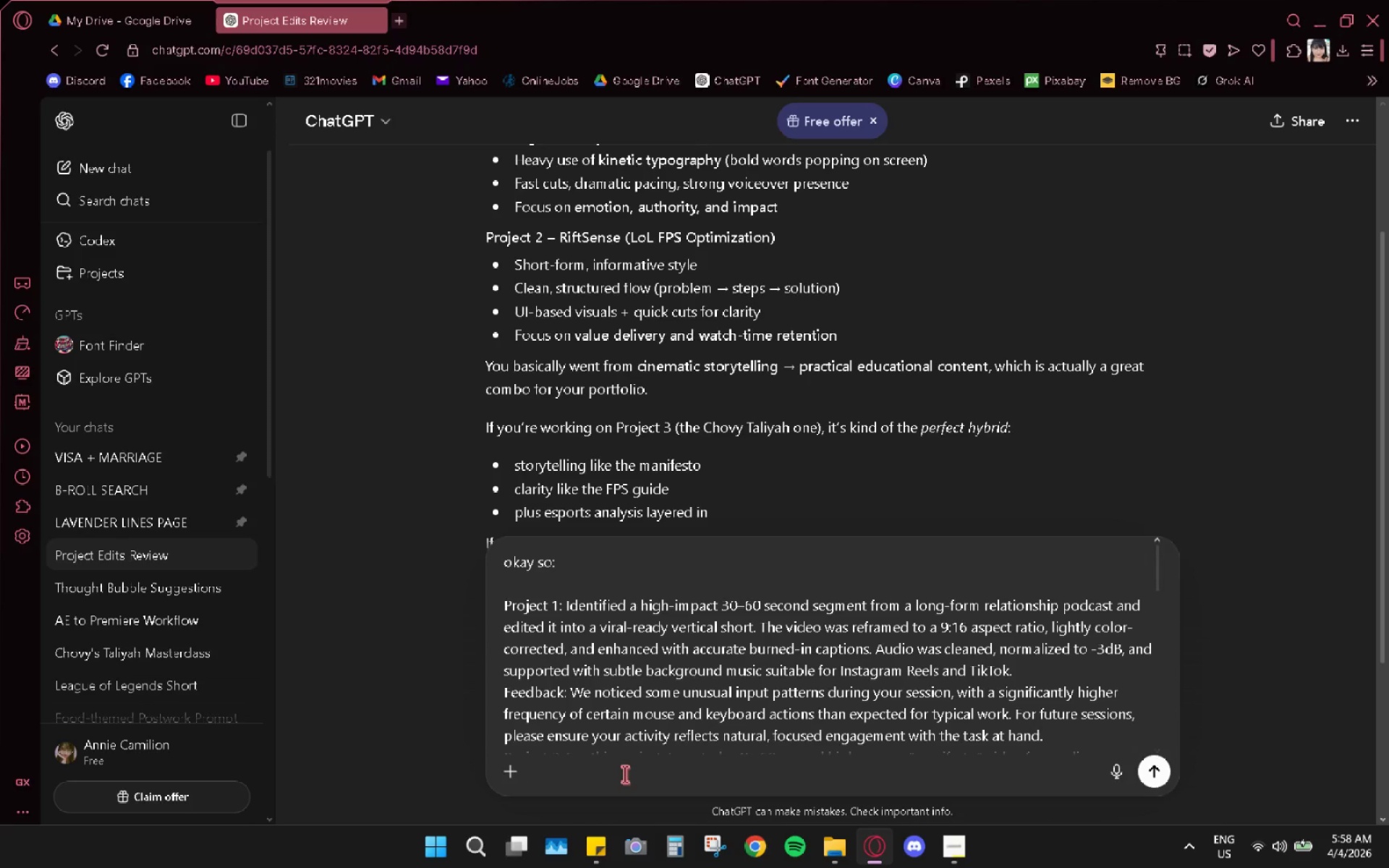 
scroll: coordinate [795, 676], scroll_direction: down, amount: 24.0
 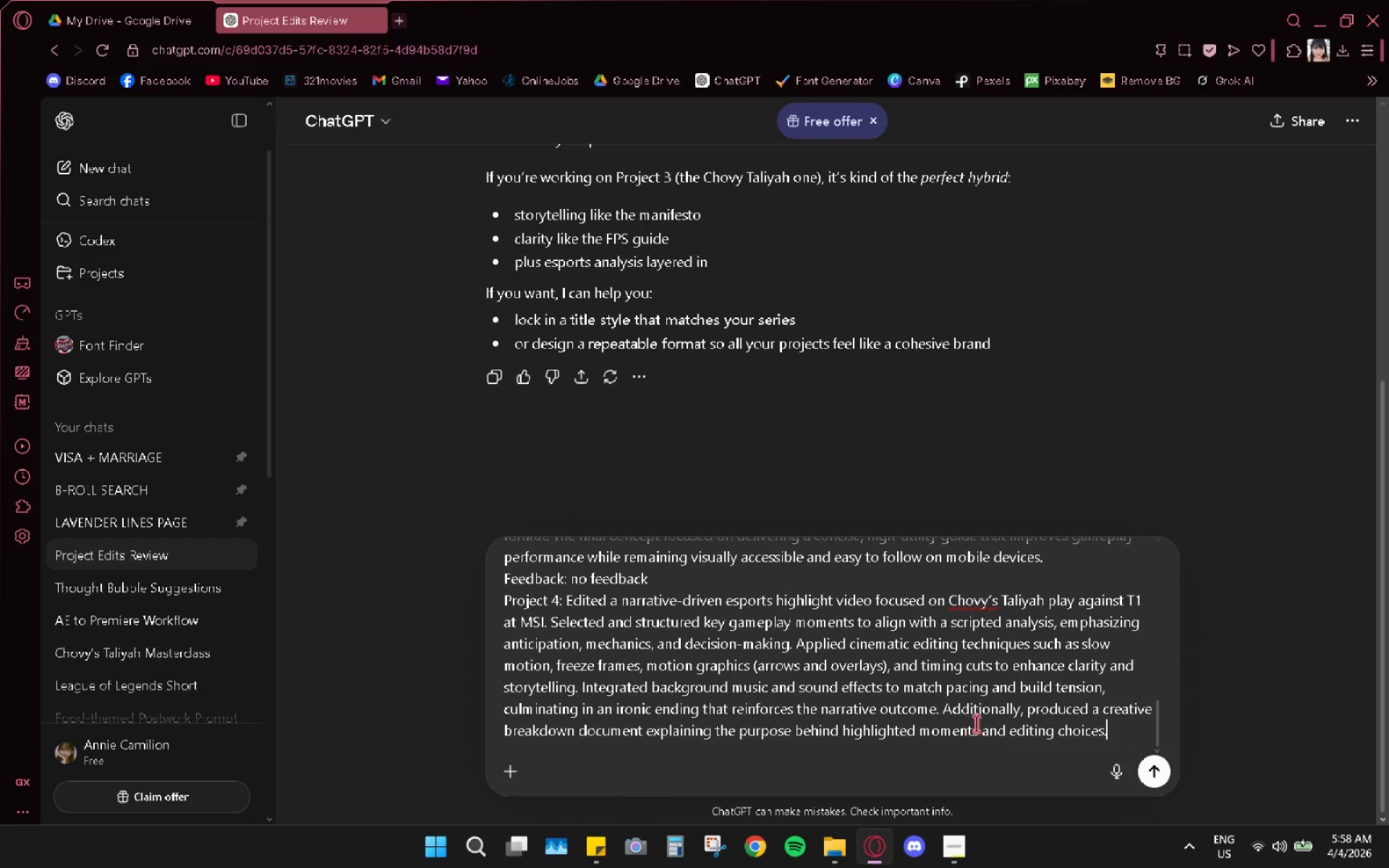 
key(Shift+Enter)
 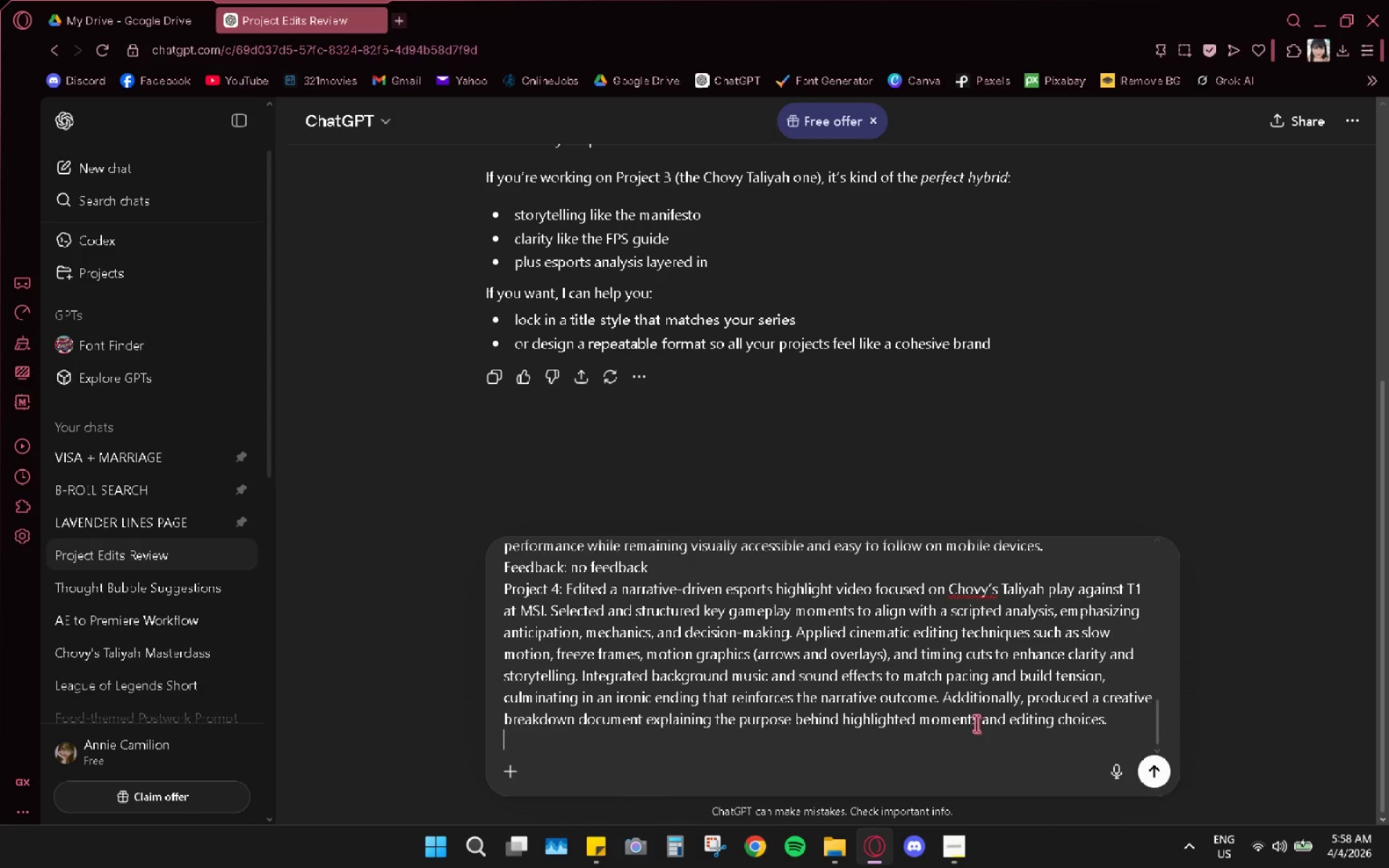 
key(Shift+Enter)
 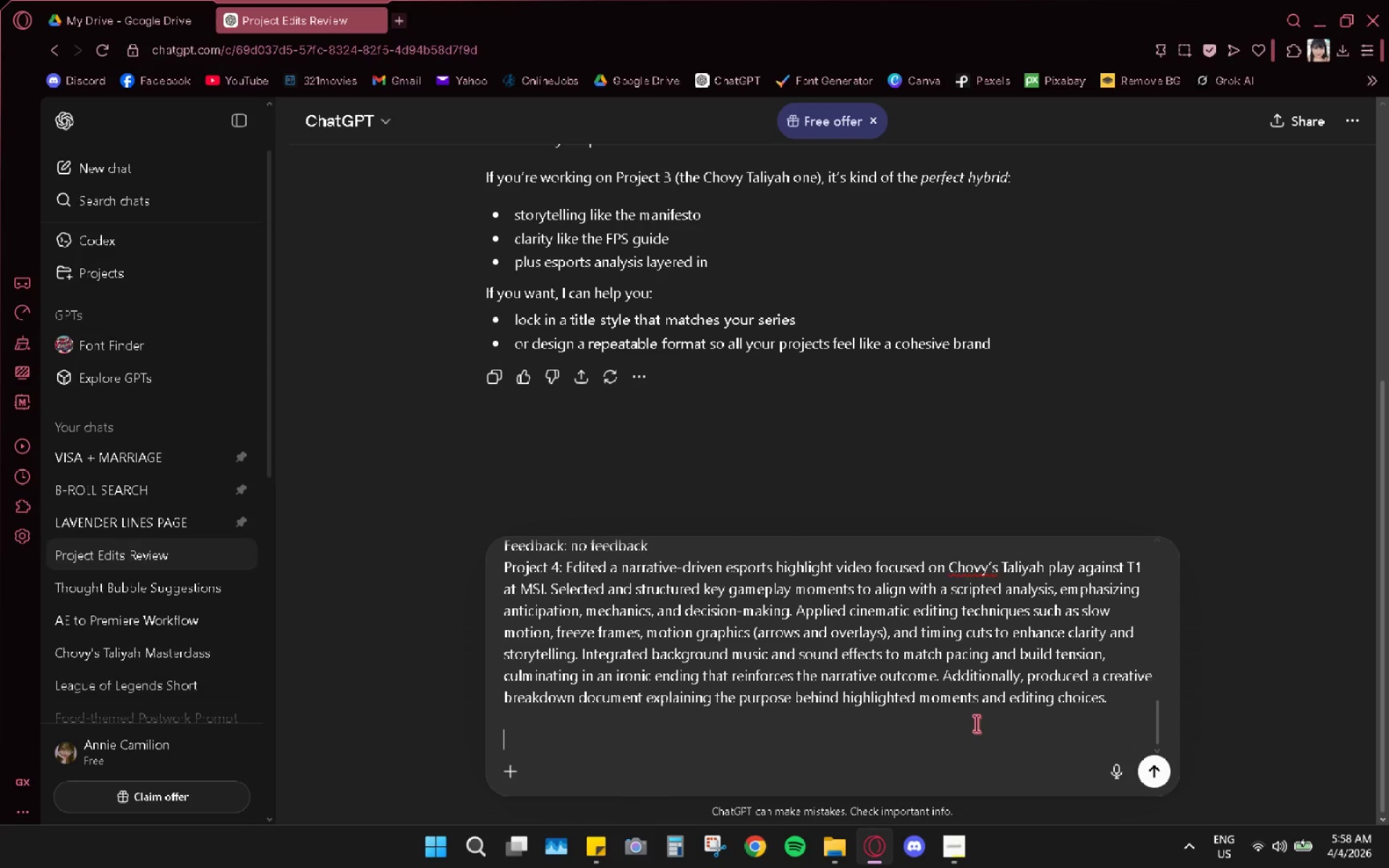 
type(with this information.)
key(Backspace)
type(, (since postow)
key(Backspace)
key(Backspace)
type(work does n)
key(Backspace)
type(NOT want a similar eidint)
key(Backspace)
key(Backspace)
key(Backspace)
key(Backspace)
key(Backspace)
type(diting style o r)
key(Backspace)
key(Backspace)
type(r technique or whatever for each vid) w)
key(Backspace)
type(write me a )
 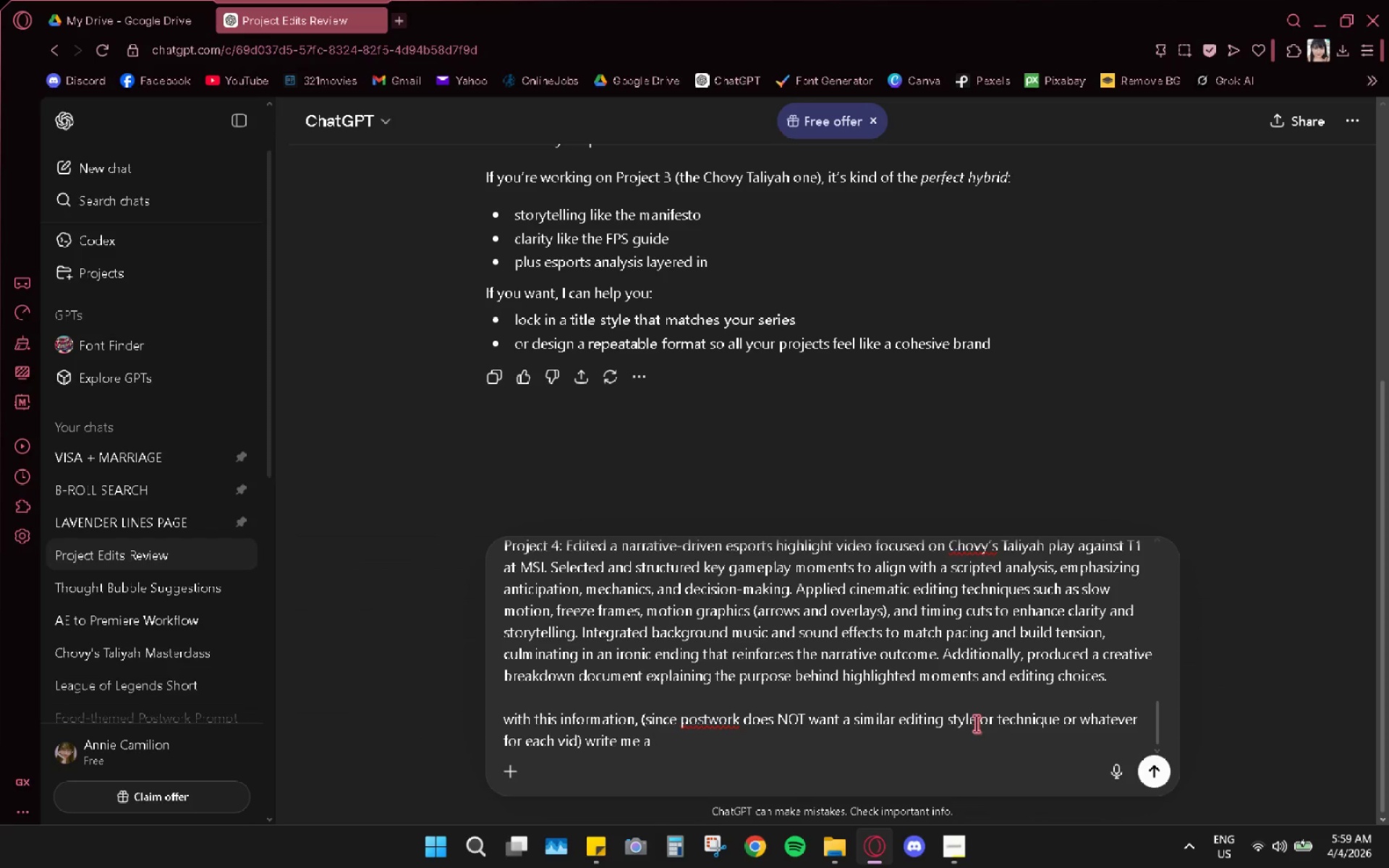 
type(paragraph that I cn)
key(Backspace)
type(an use to generate another vid for a)
key(Backspace)
key(Backspace)
key(Backspace)
type(project tt)
key(Backspace)
type(hat i can work on ()
 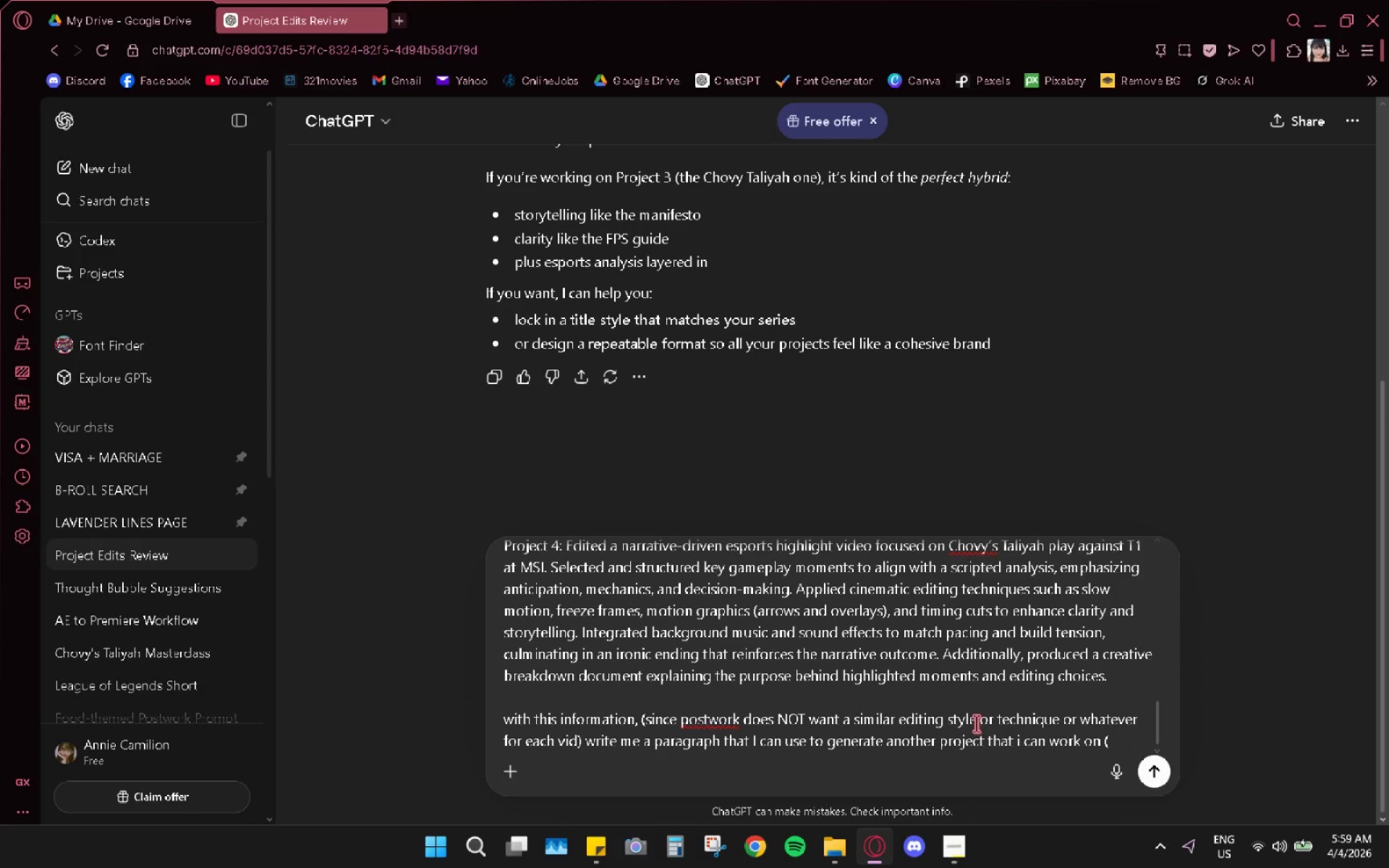 
type(the prpoke)
key(Backspace)
key(Backspace)
key(Backspace)
key(Backspace)
type(oject )
key(Backspace)
key(Backspace)
key(Backspace)
key(Backspace)
key(Backspace)
key(Backspace)
key(Backspace)
key(Backspace)
key(Backspace)
key(Backspace)
key(Backspace)
key(Backspace)
 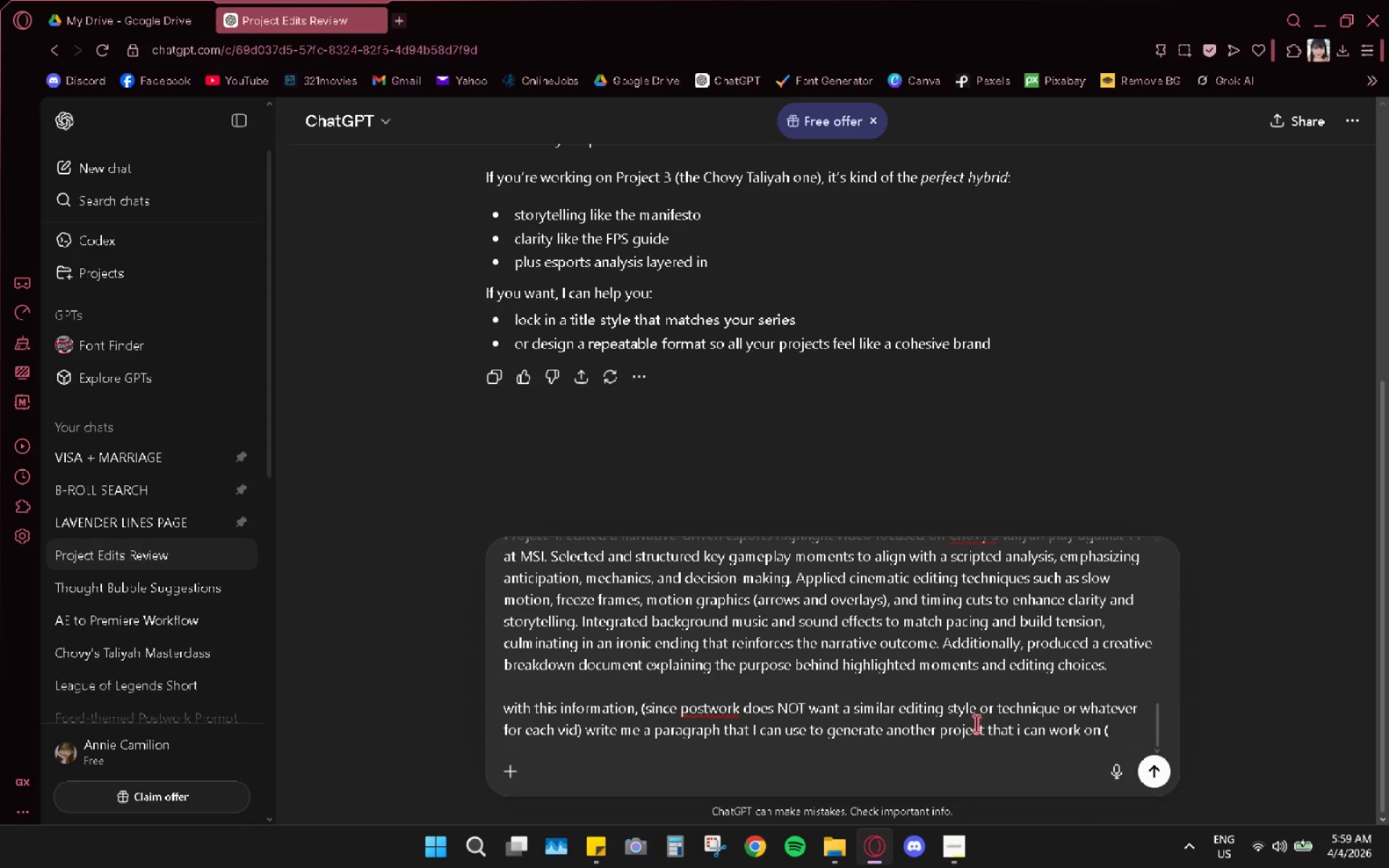 
wait(5.72)
 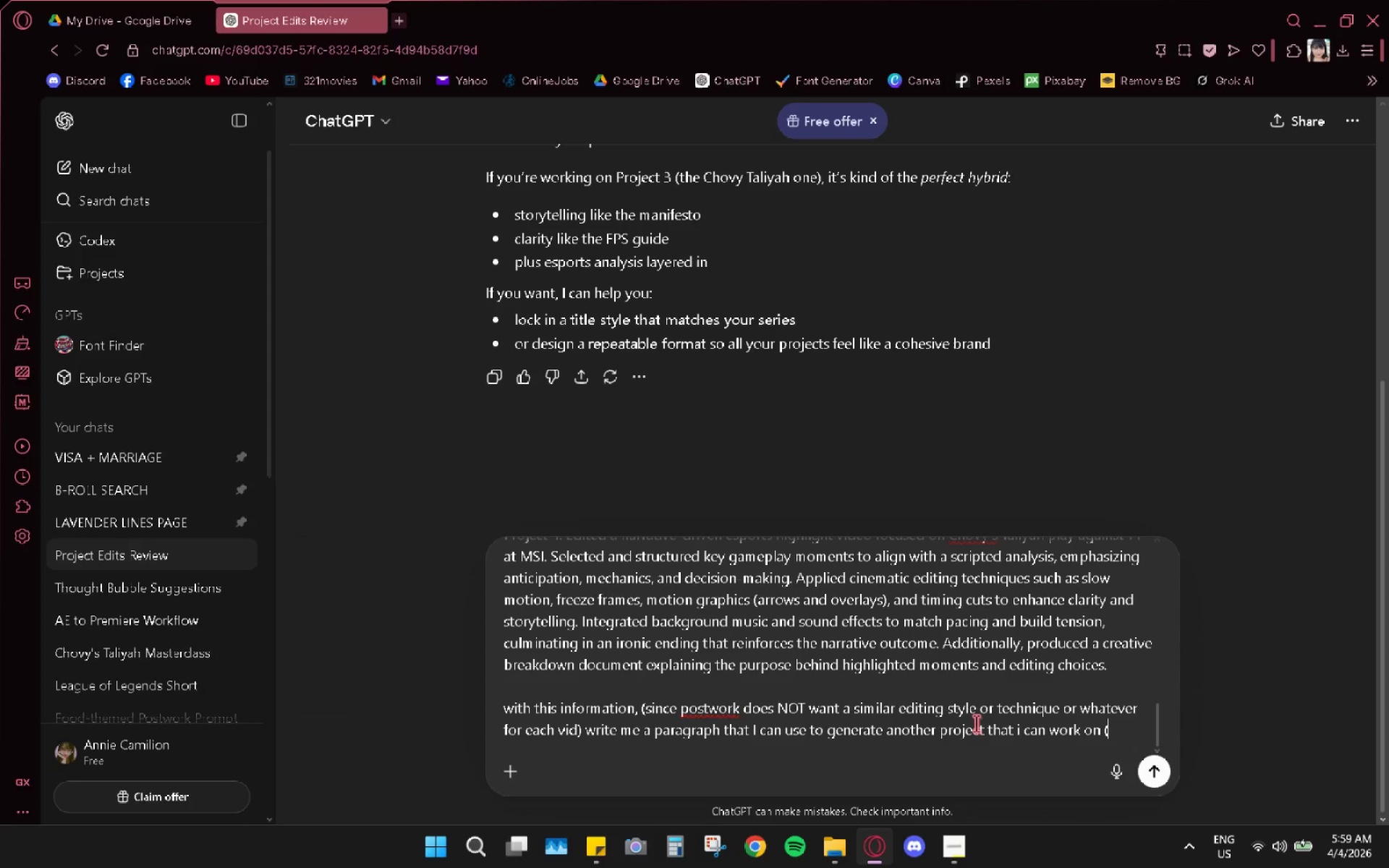 
key(Backspace)
 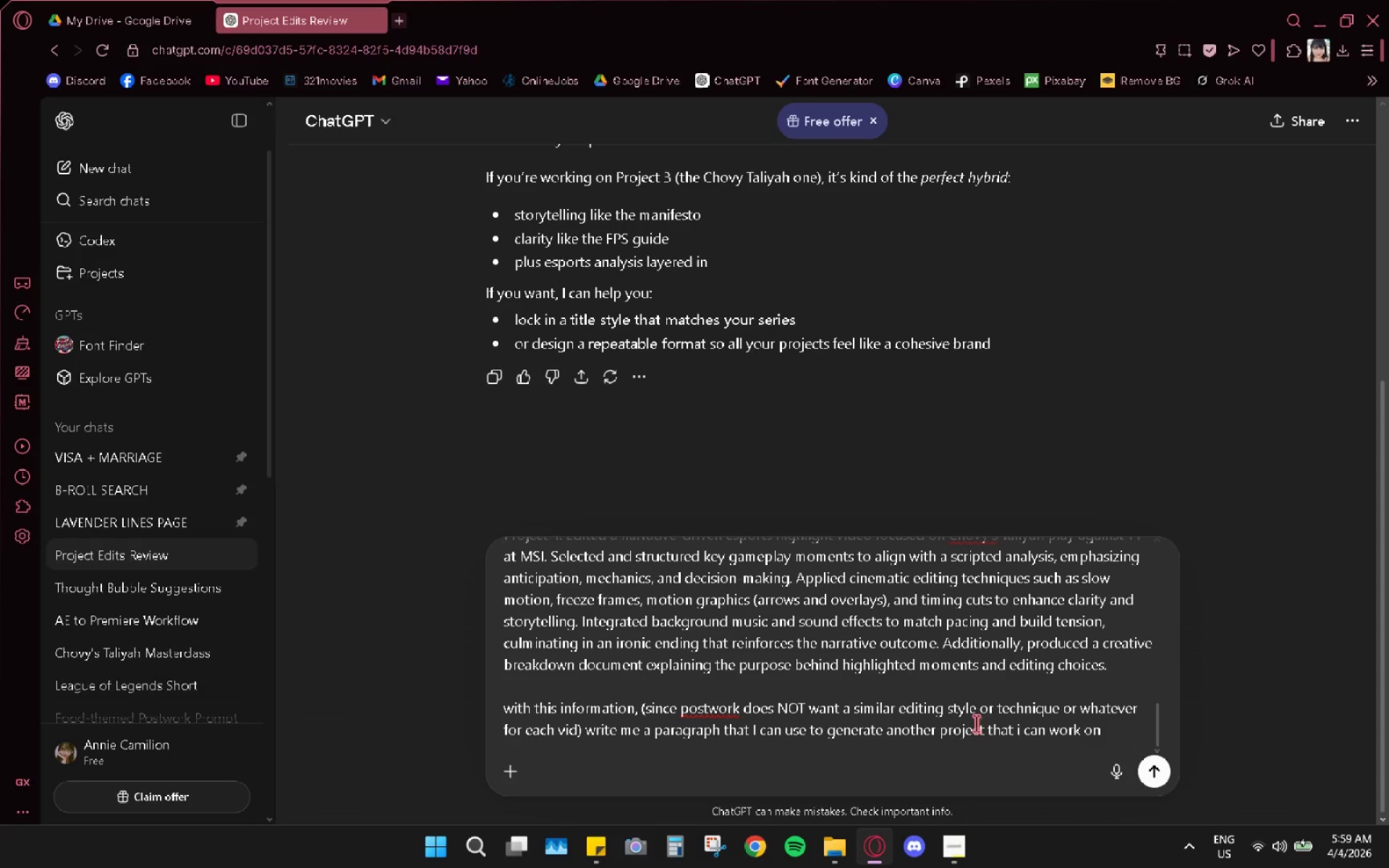 
type(with the niche still being league of legends)
 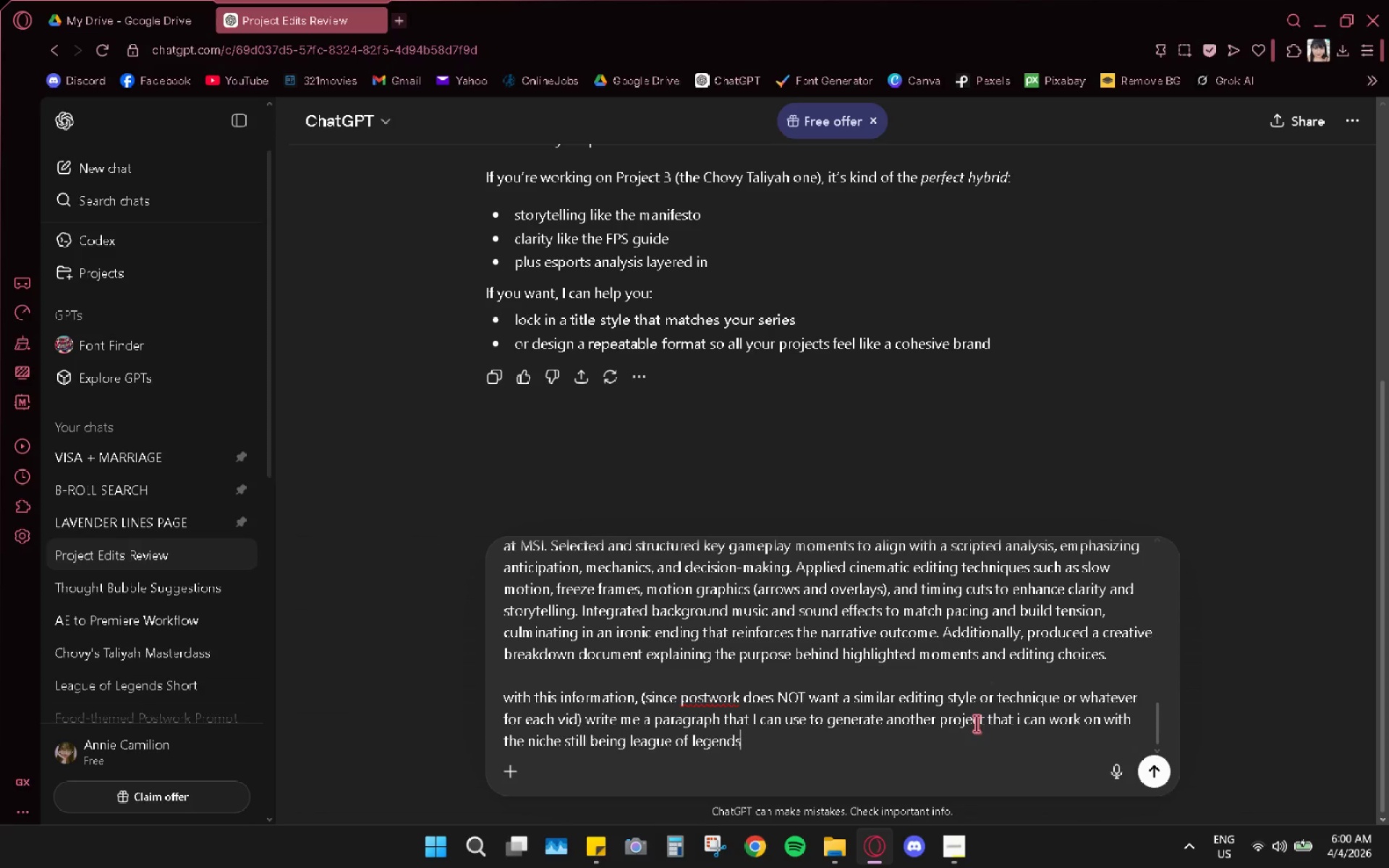 
key(Enter)
 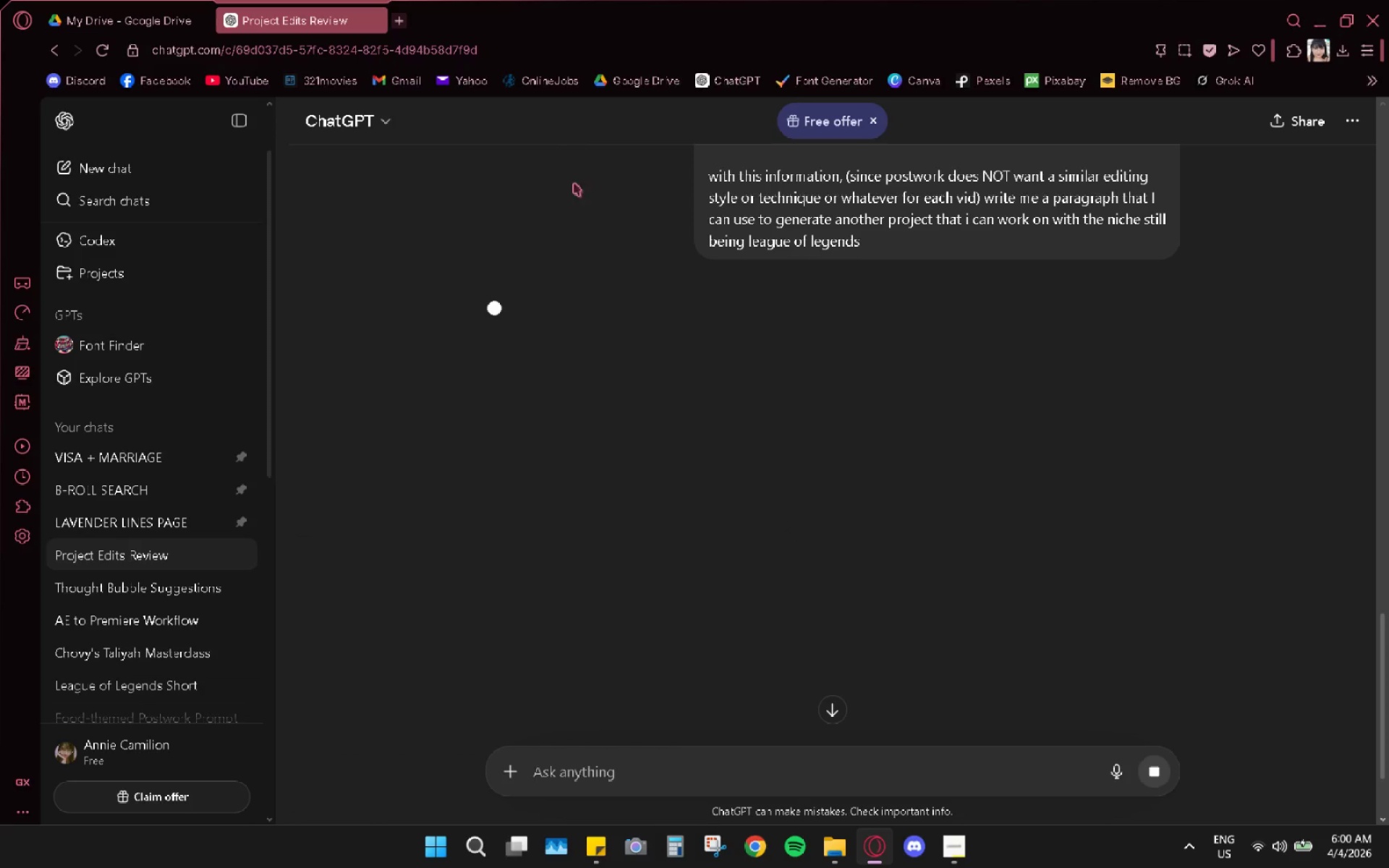 
mouse_move([150, 11])
 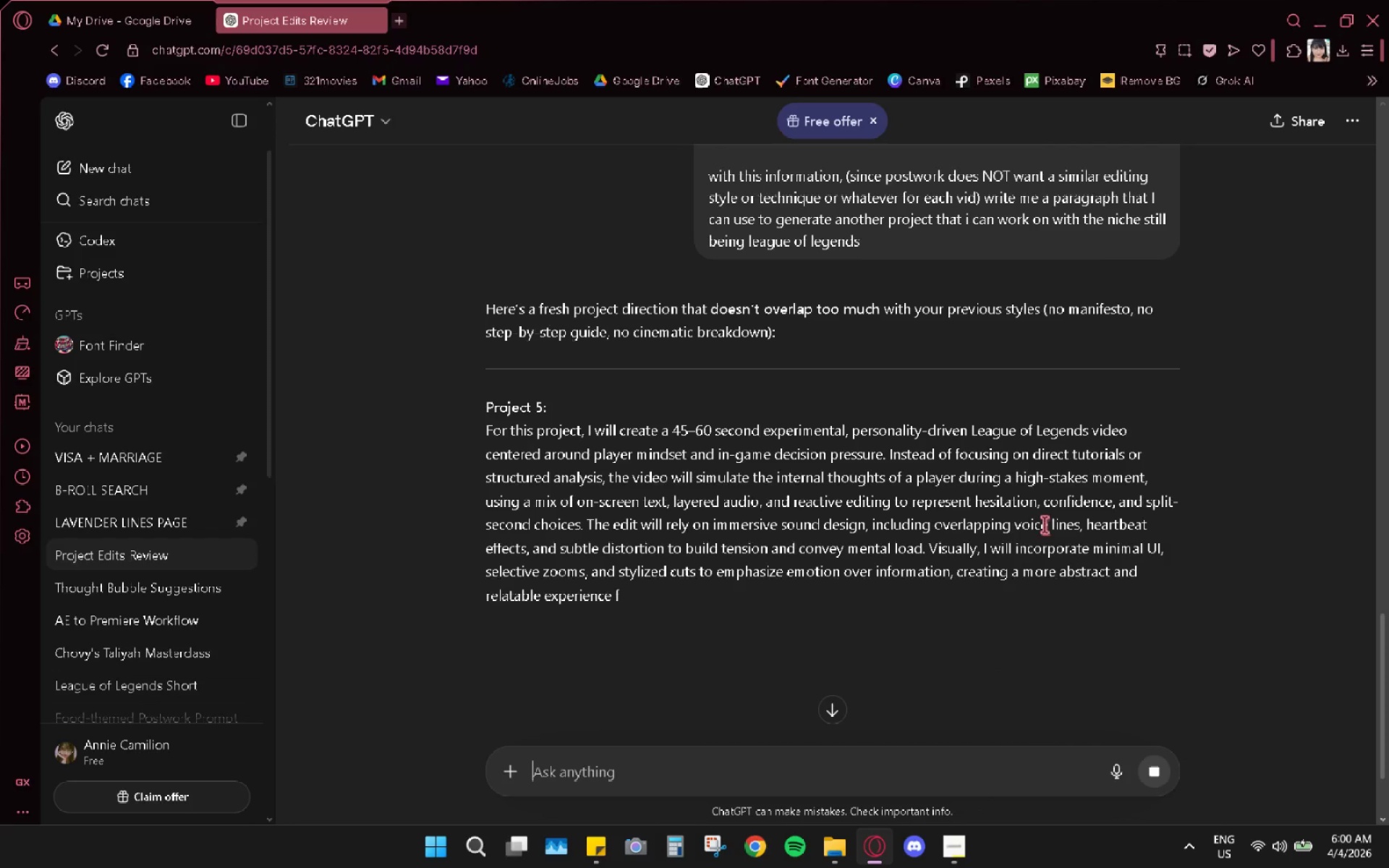 
wait(8.31)
 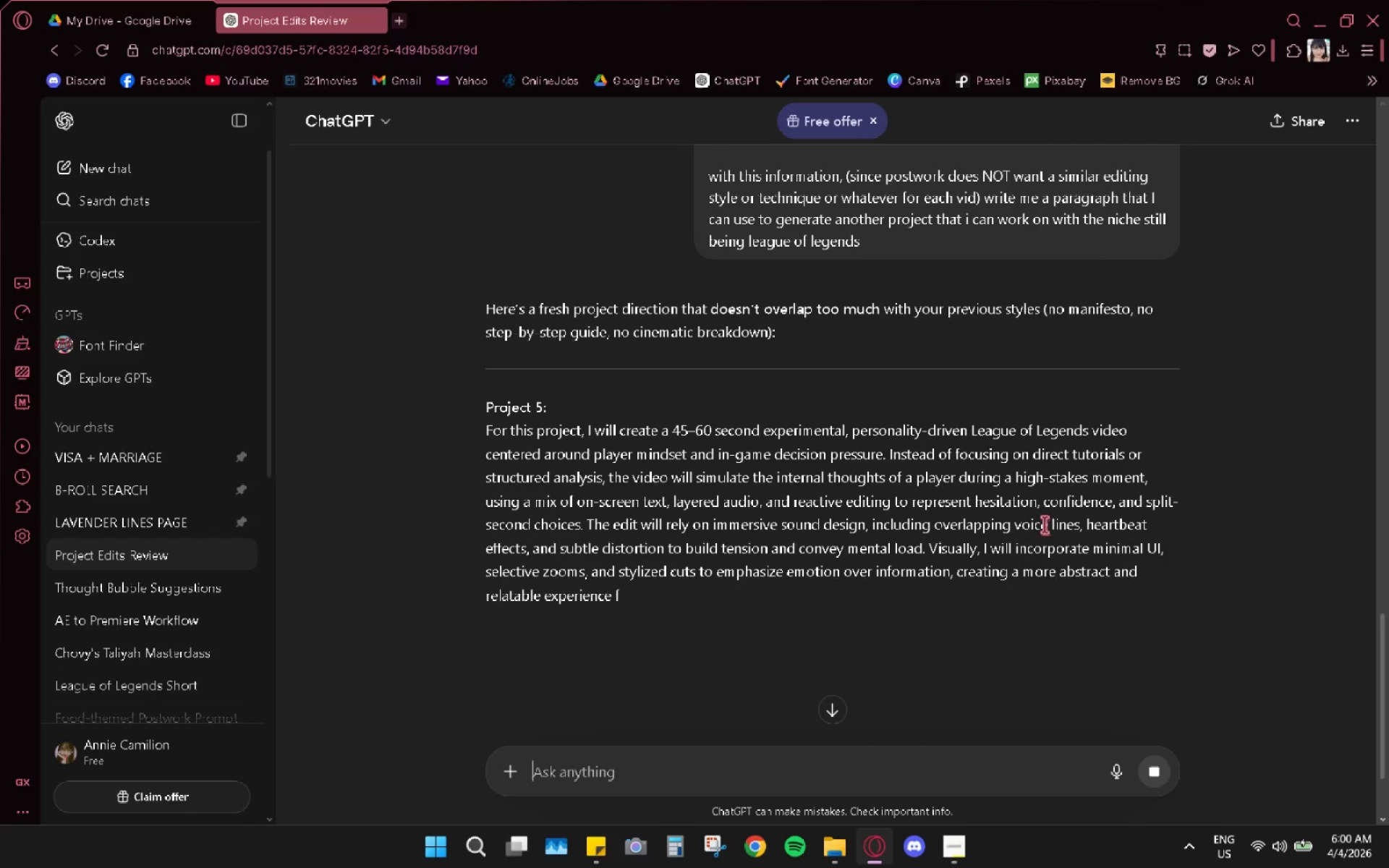 
mouse_move([109, 22])
 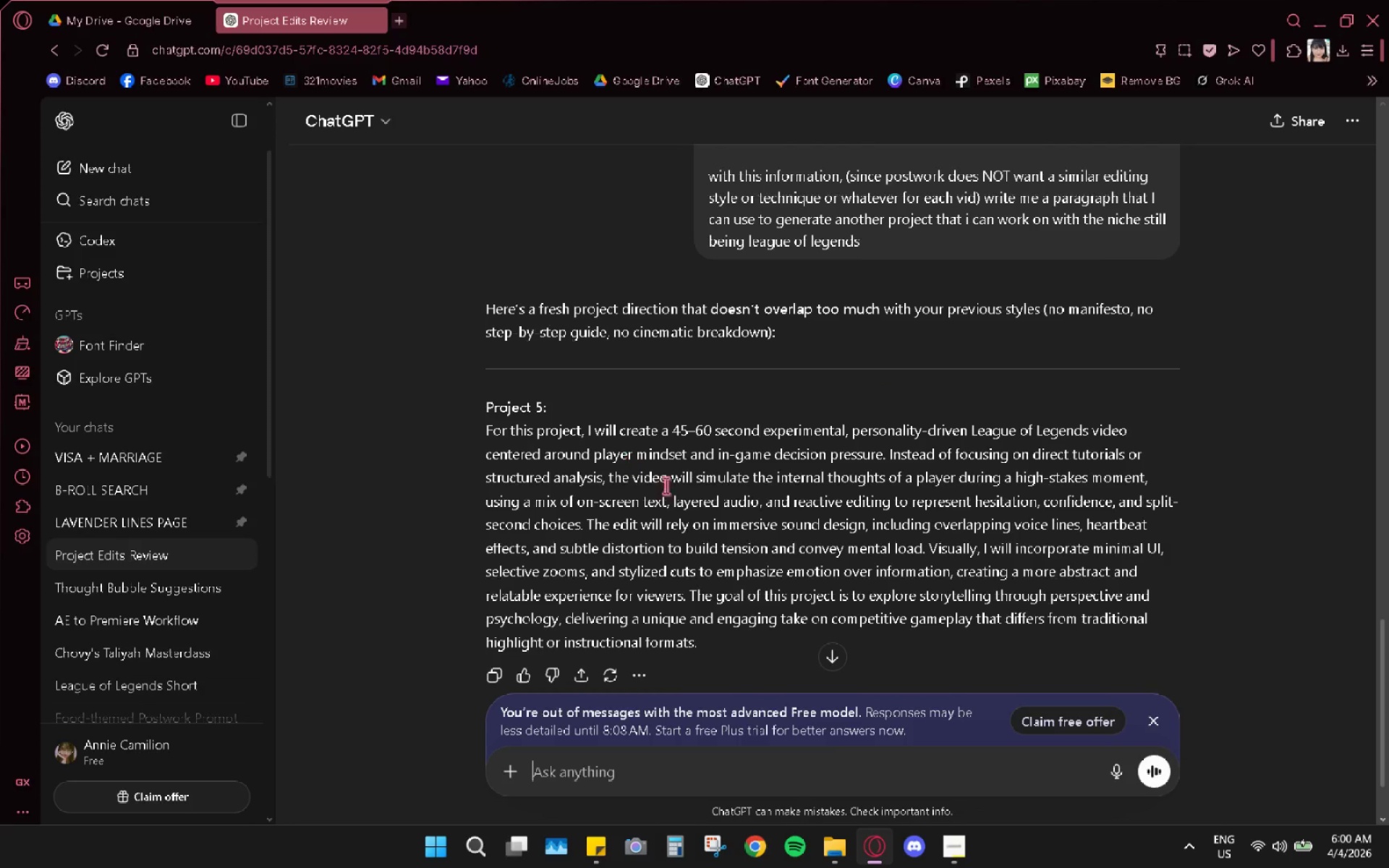 
scroll: coordinate [684, 500], scroll_direction: down, amount: 4.0
 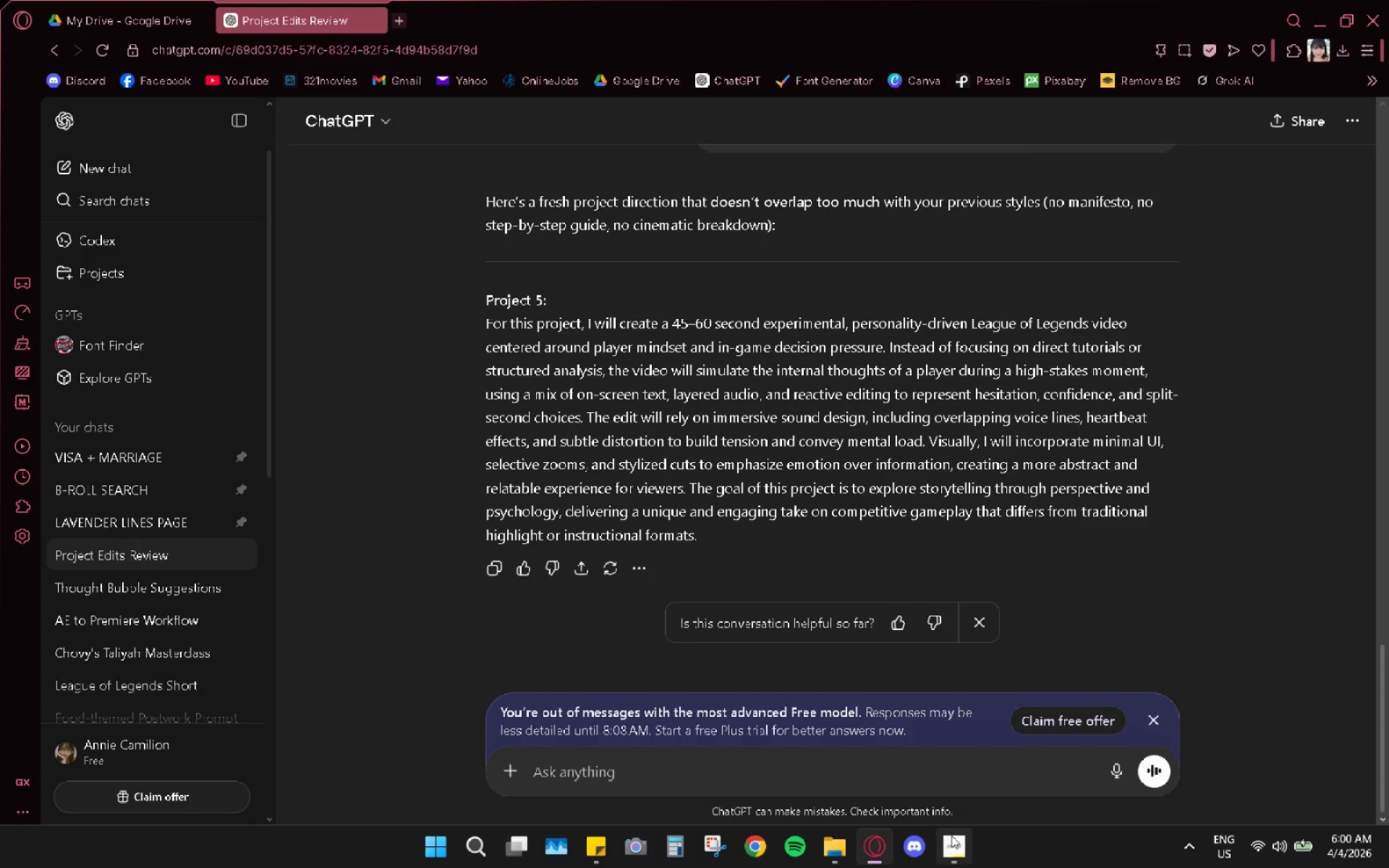 
left_click([965, 840])